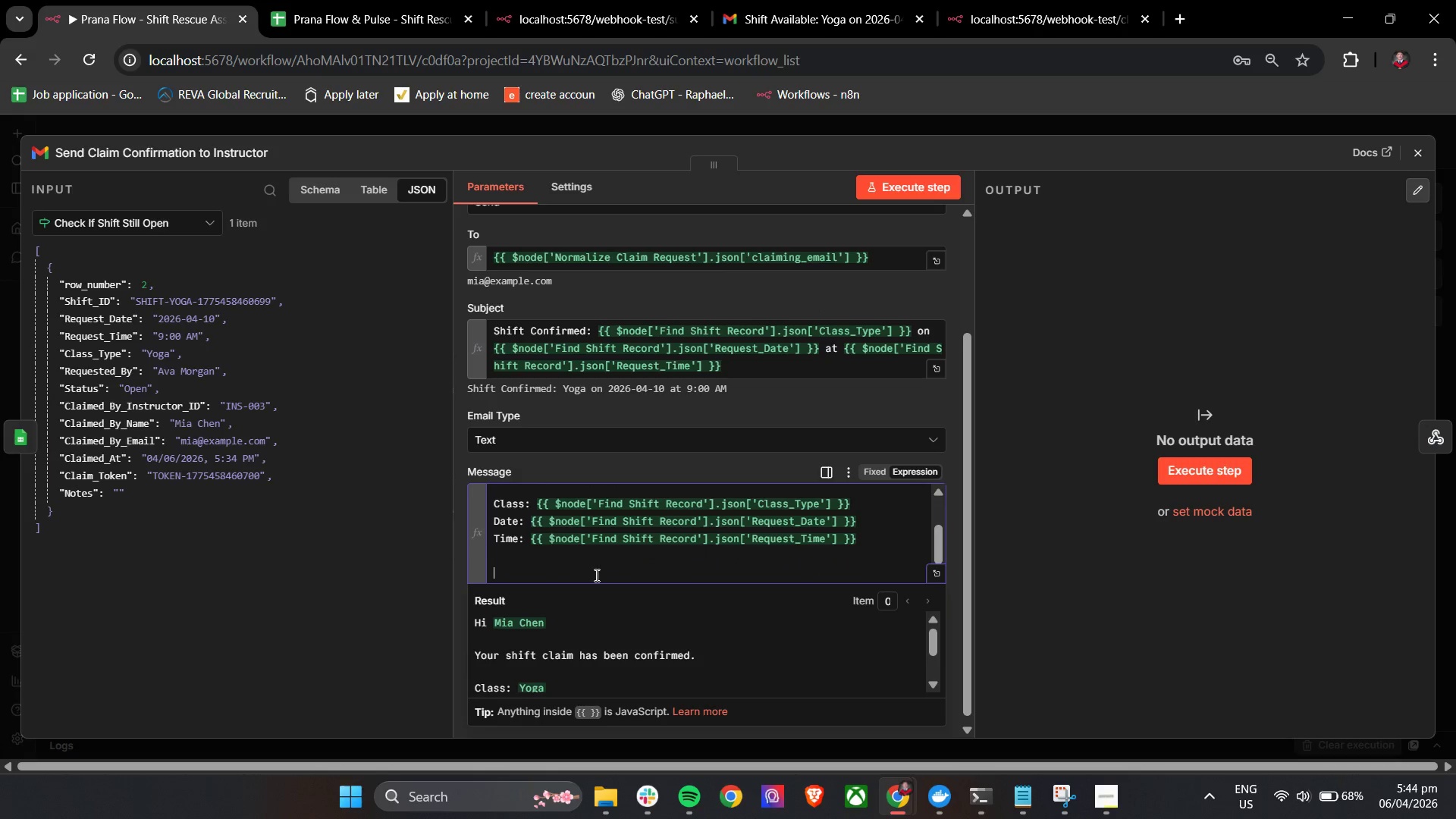 
type(Your)
key(Backspace)
type( are now assigned to cover this class for Prana Flow & Pulse.)
 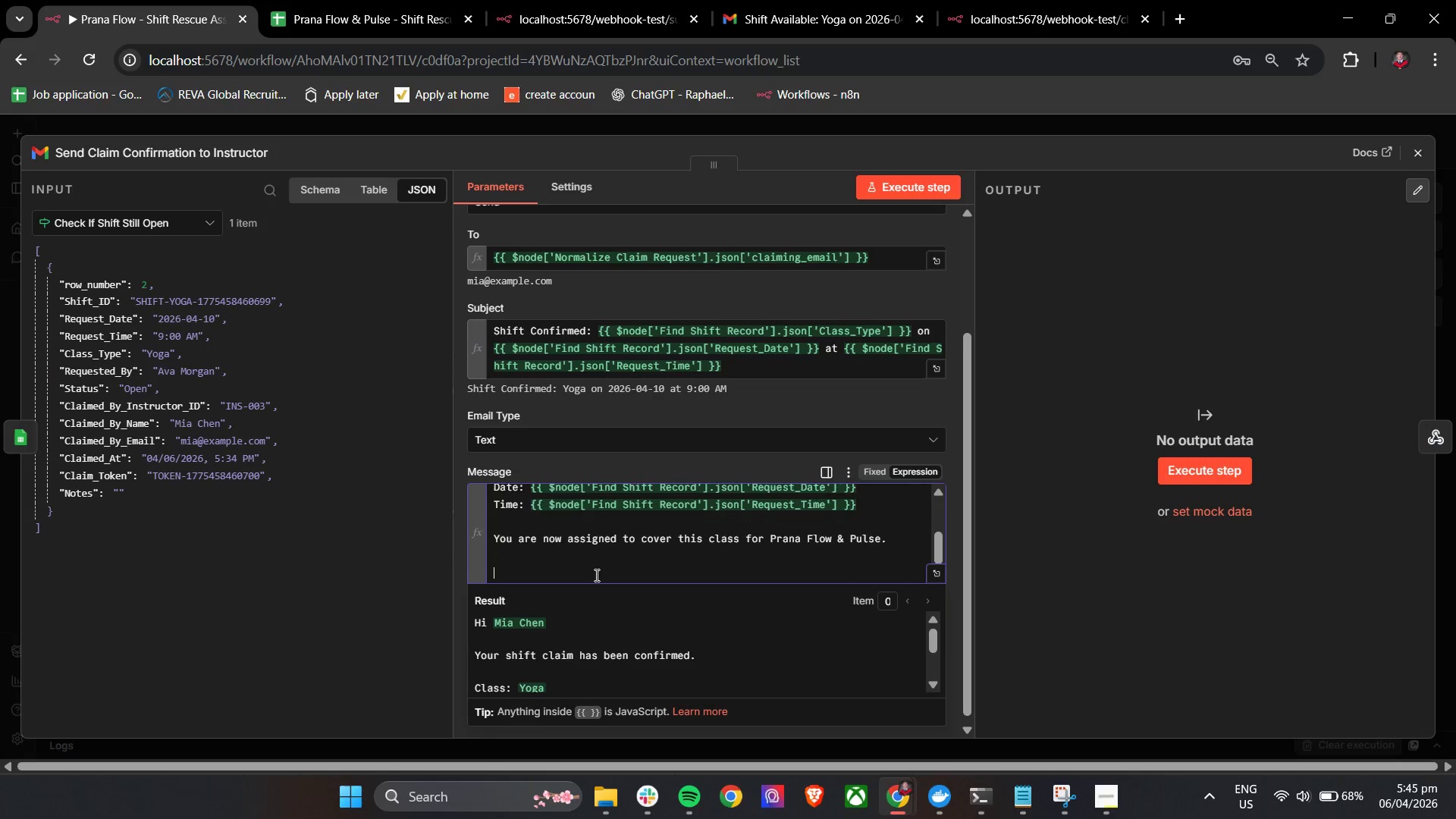 
 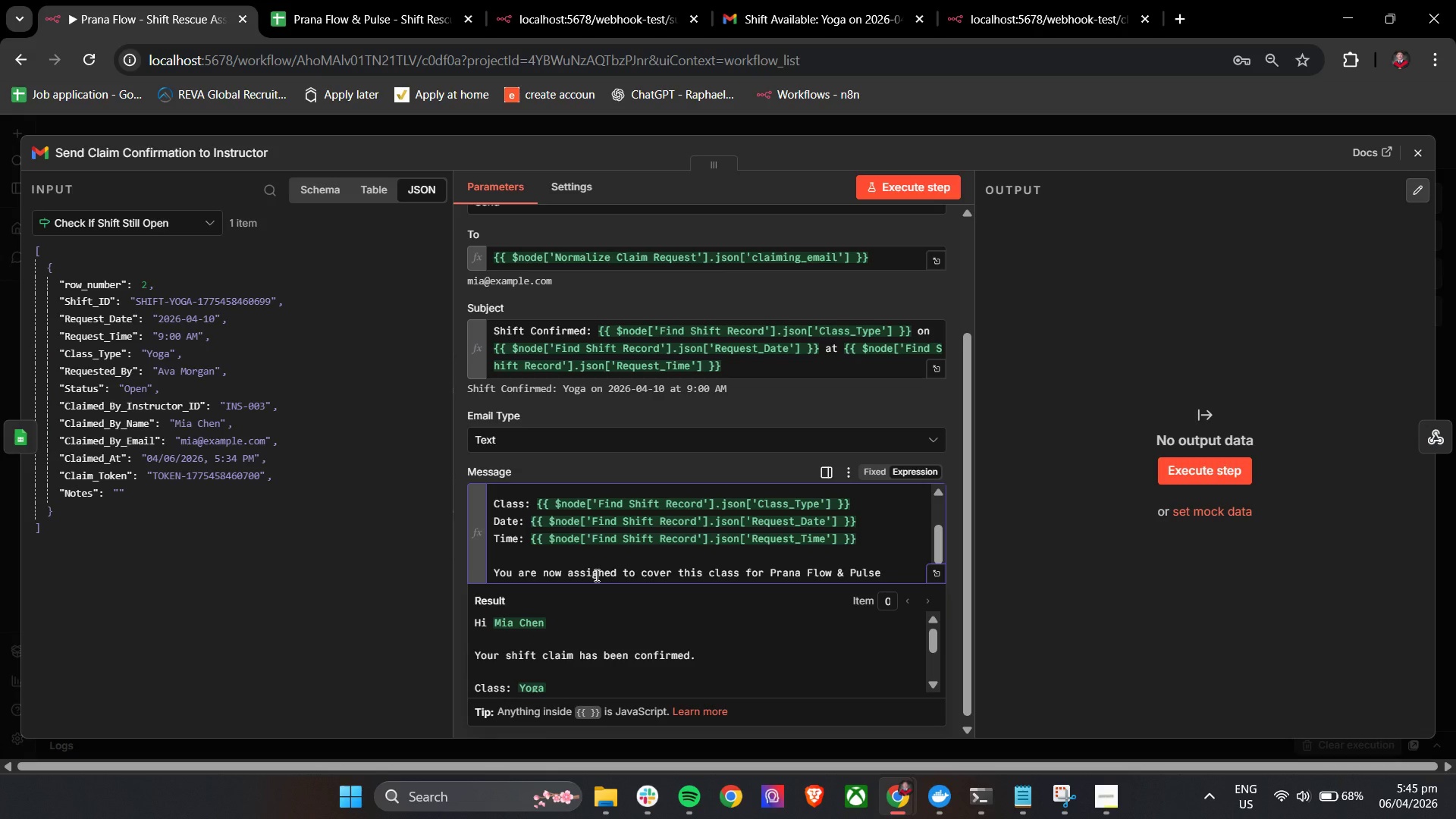 
key(Enter)
 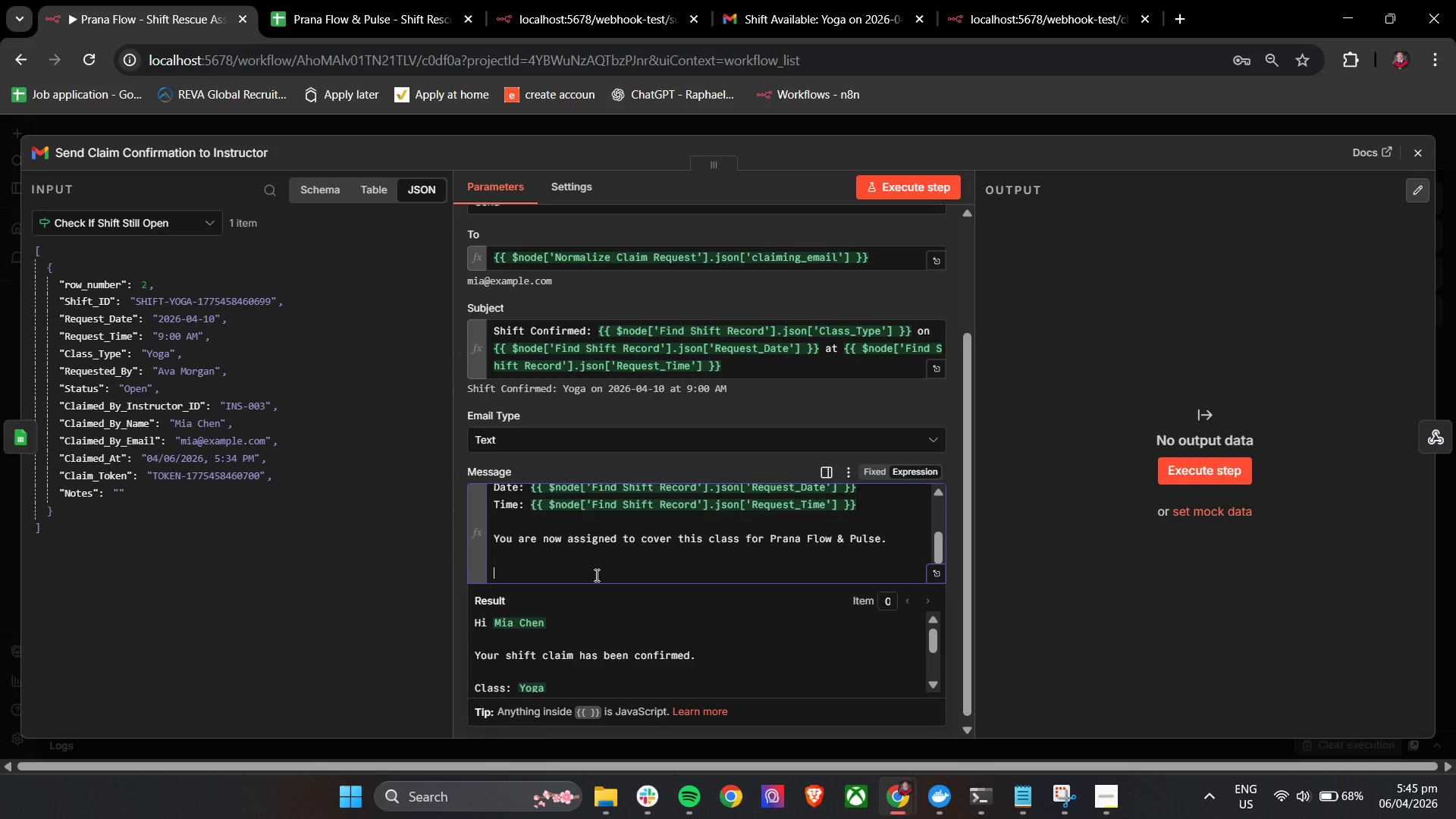 
key(Enter)
 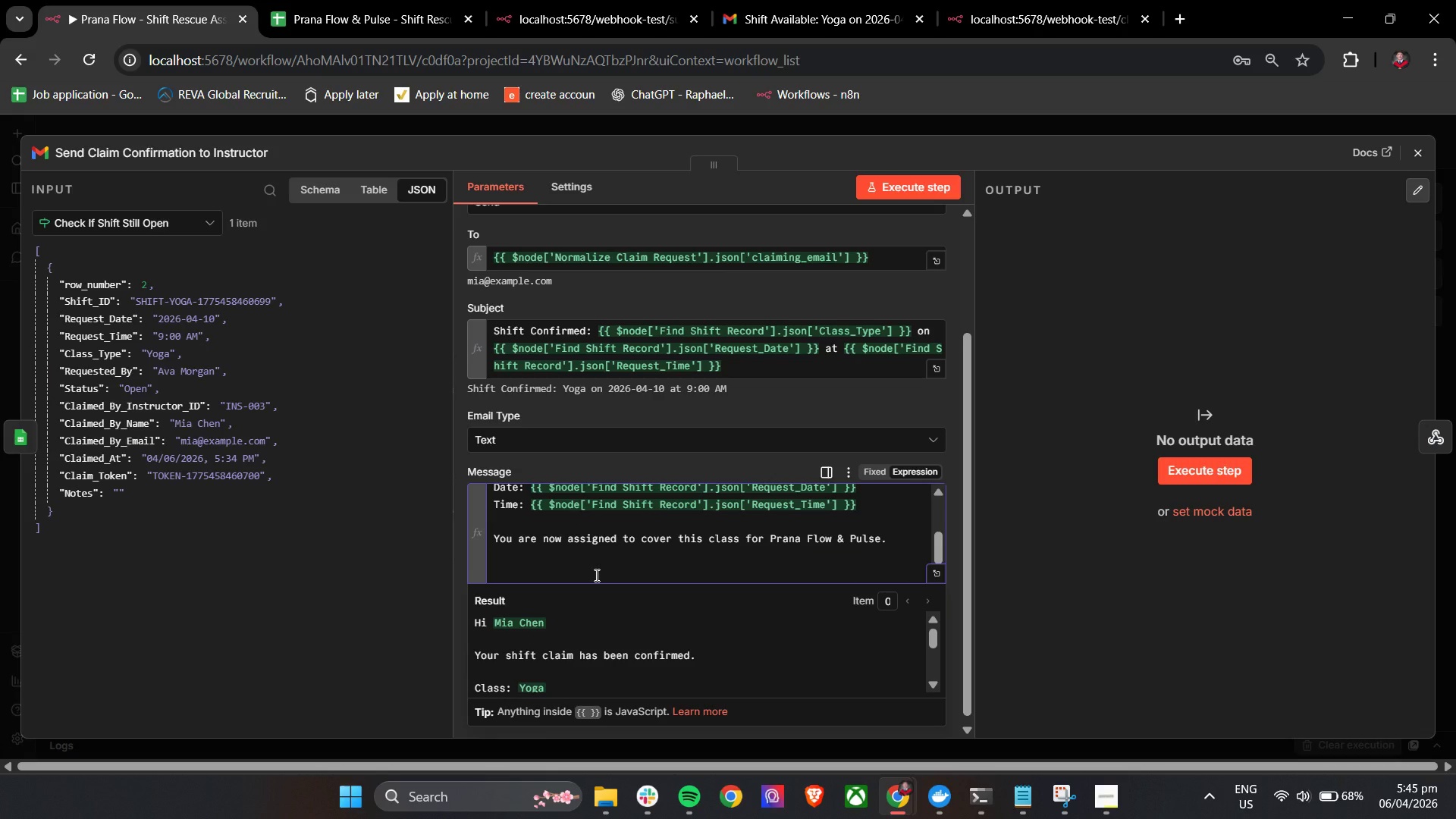 
type(Thank you.)
 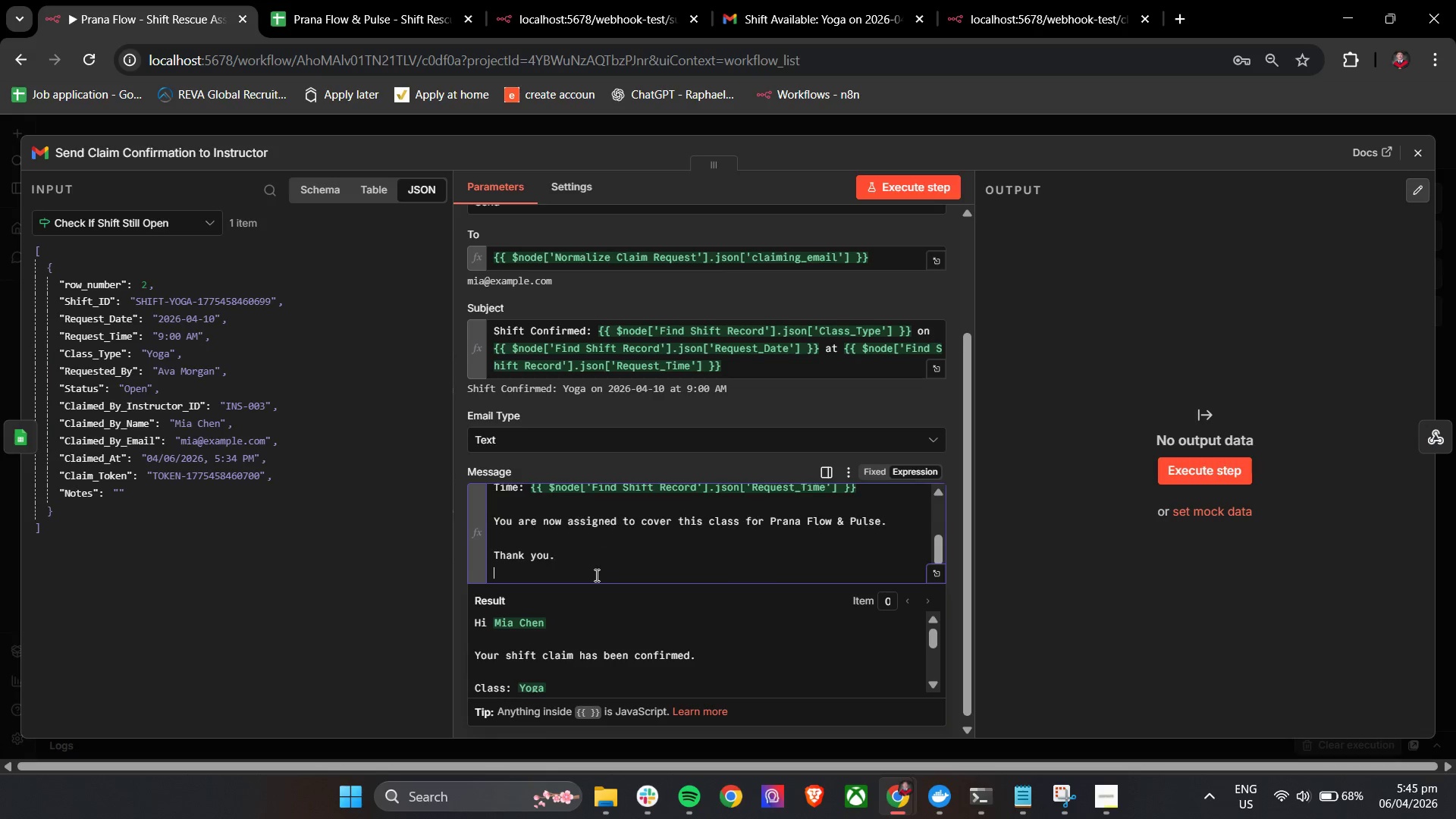 
key(Enter)
 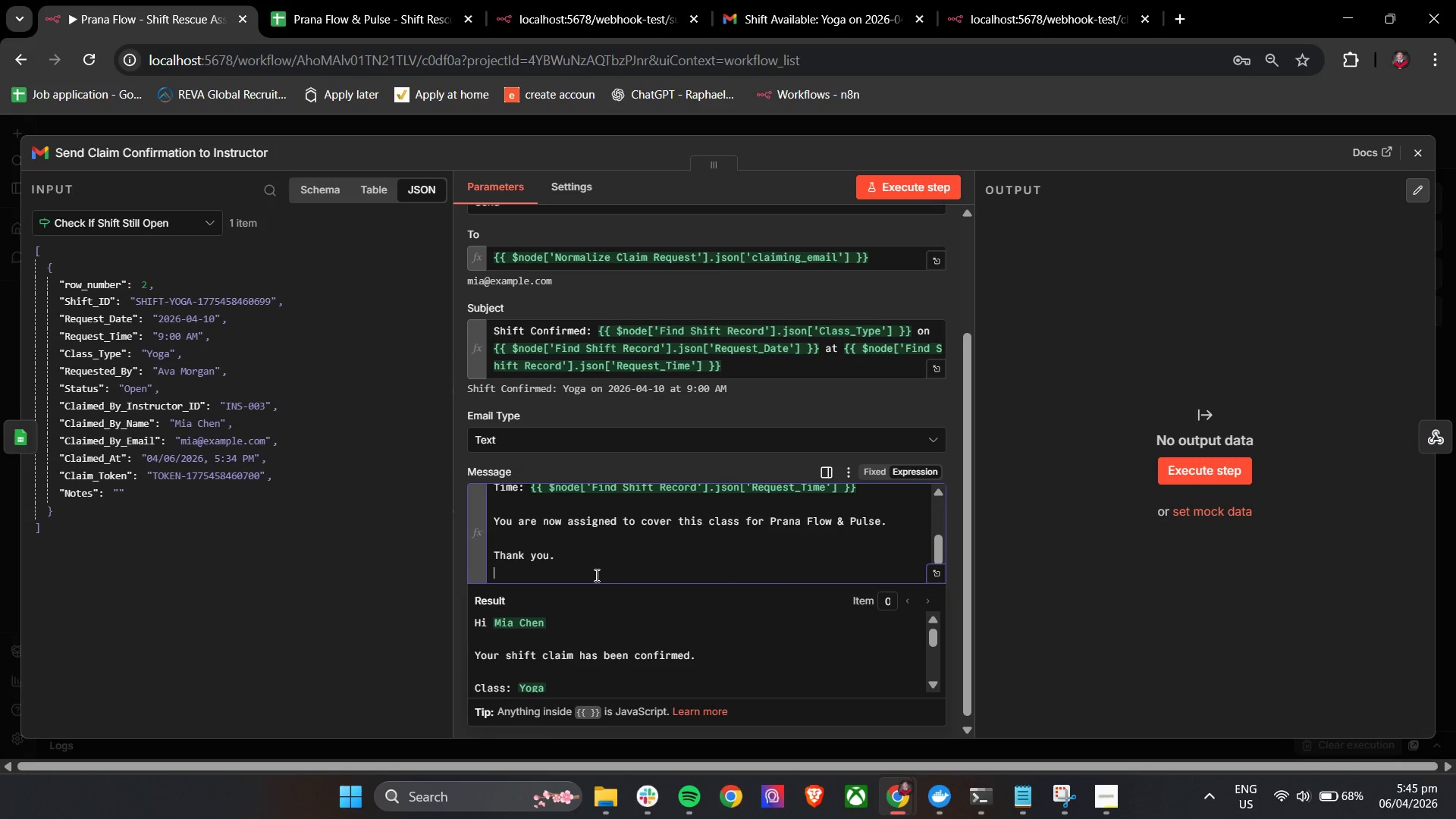 
type(Julian)
 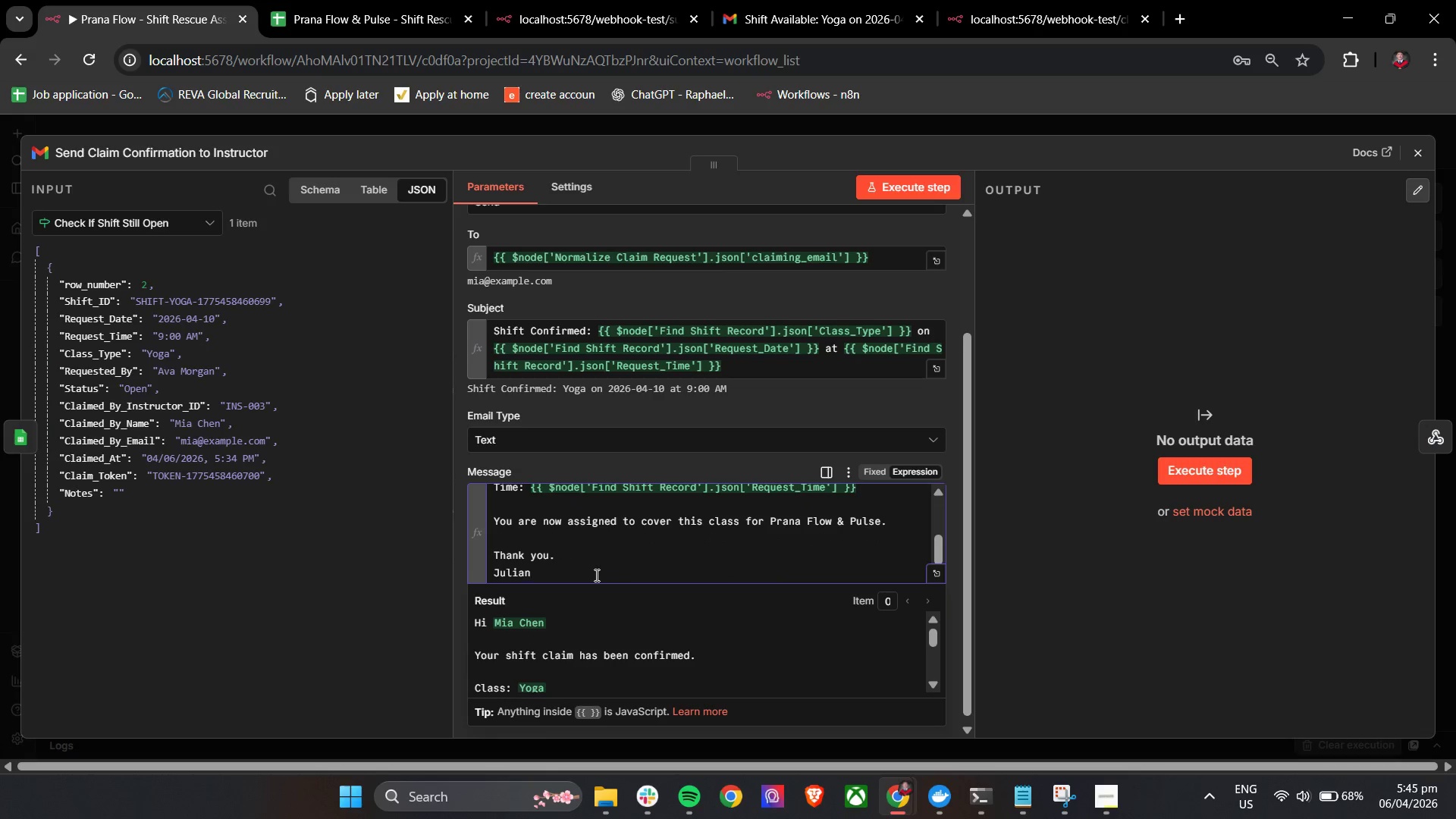 
key(Enter)
 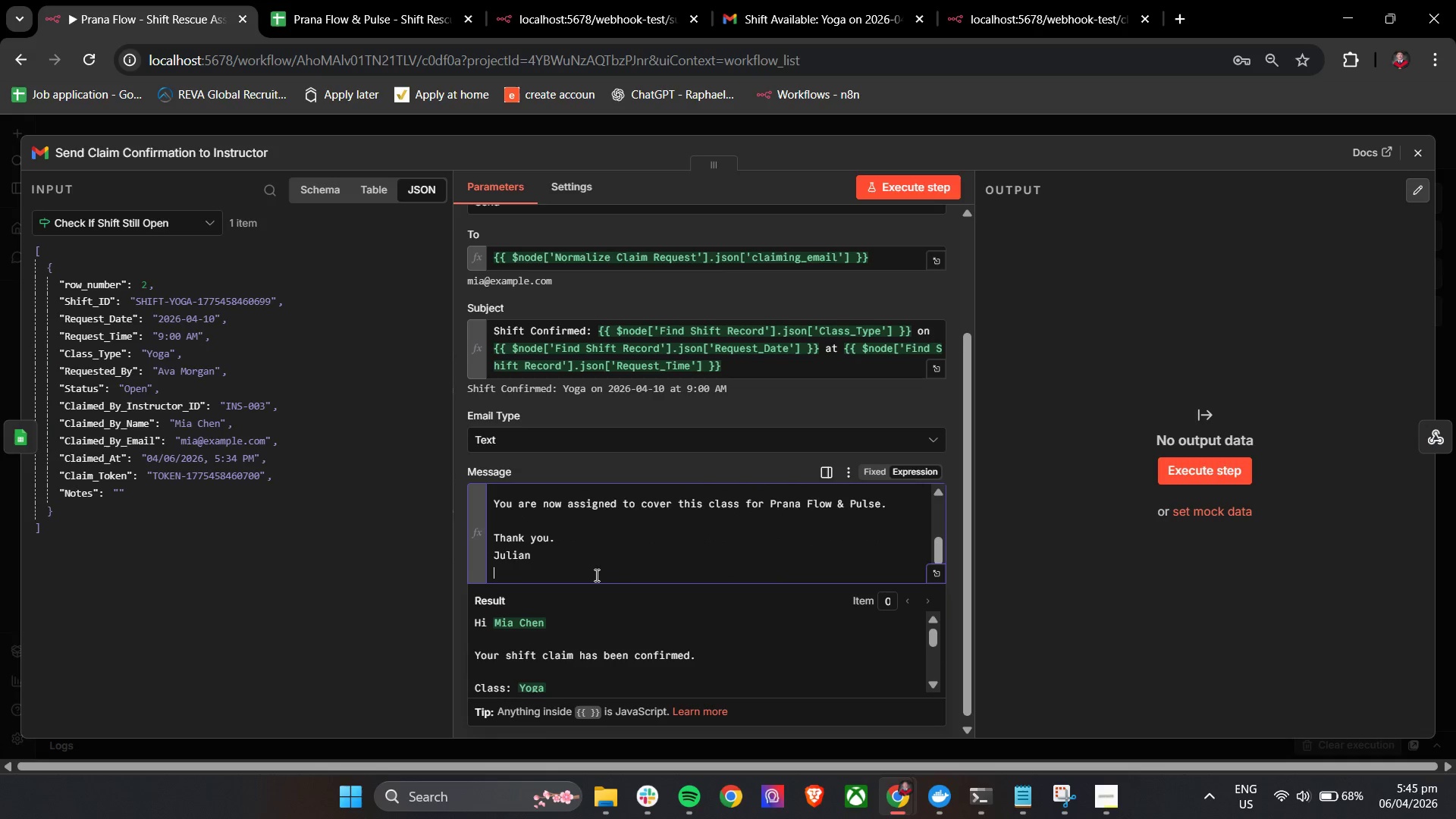 
type(Operations Managr)
 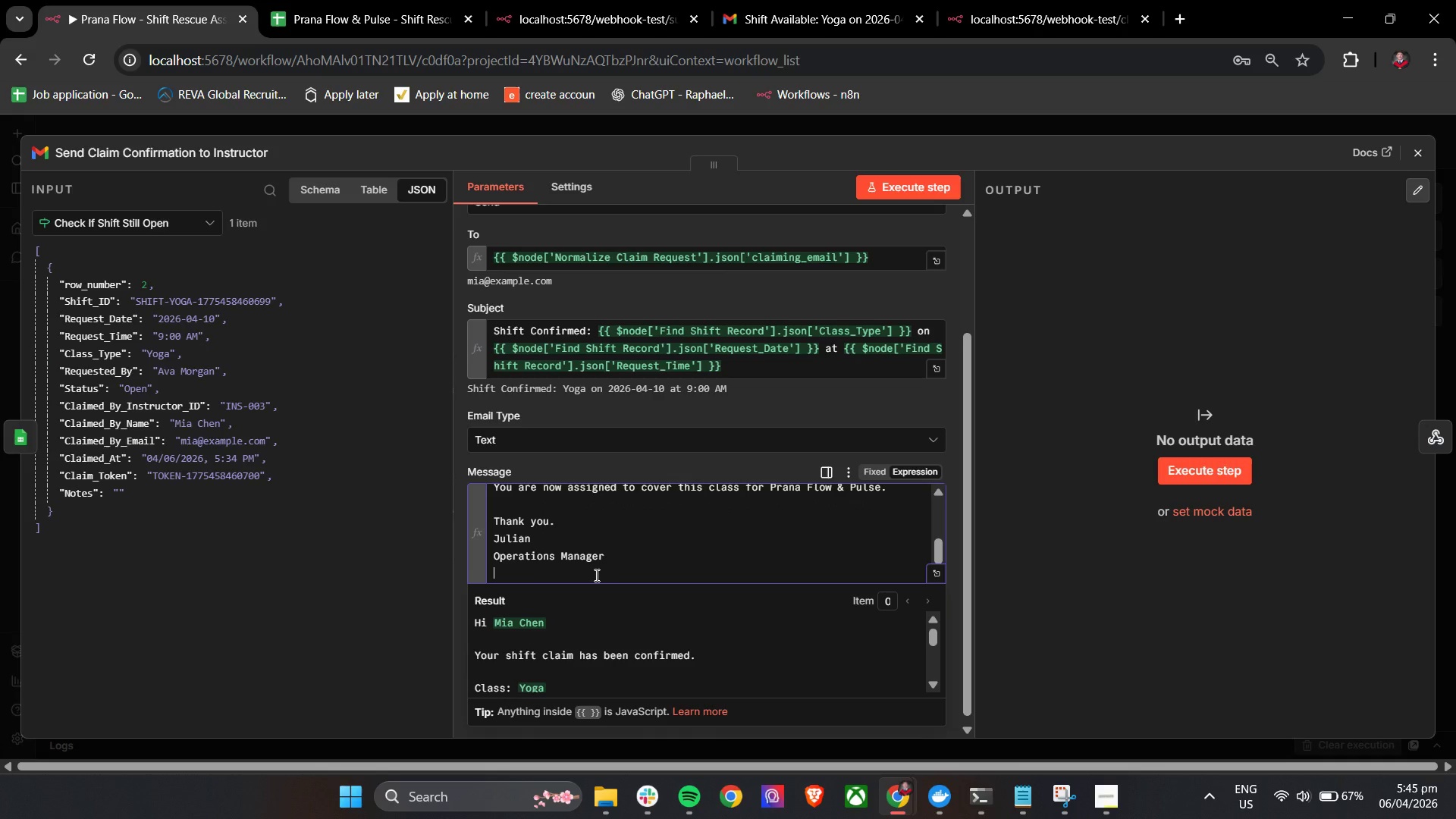 
 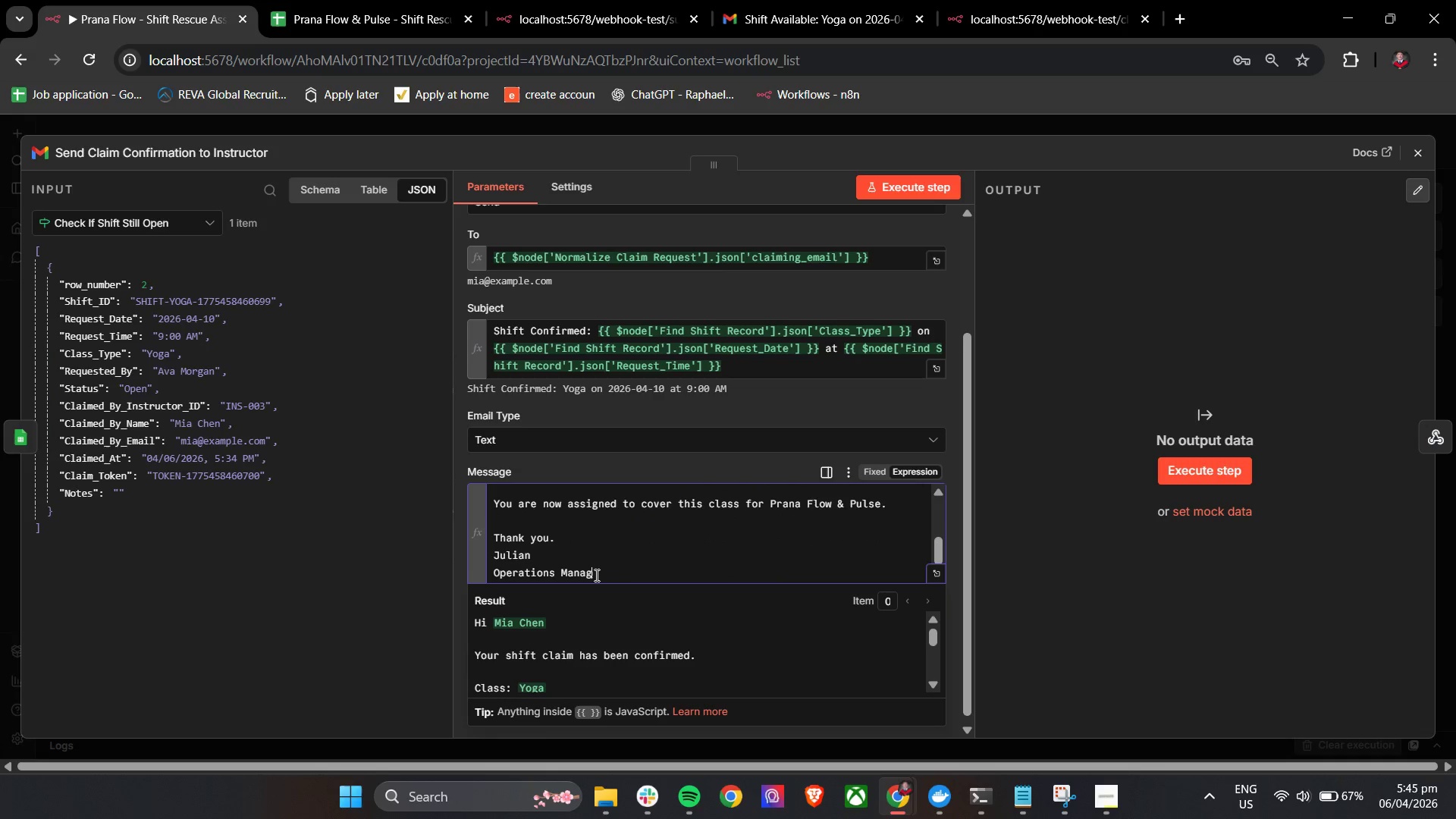 
hold_key(key=E, duration=0.31)
 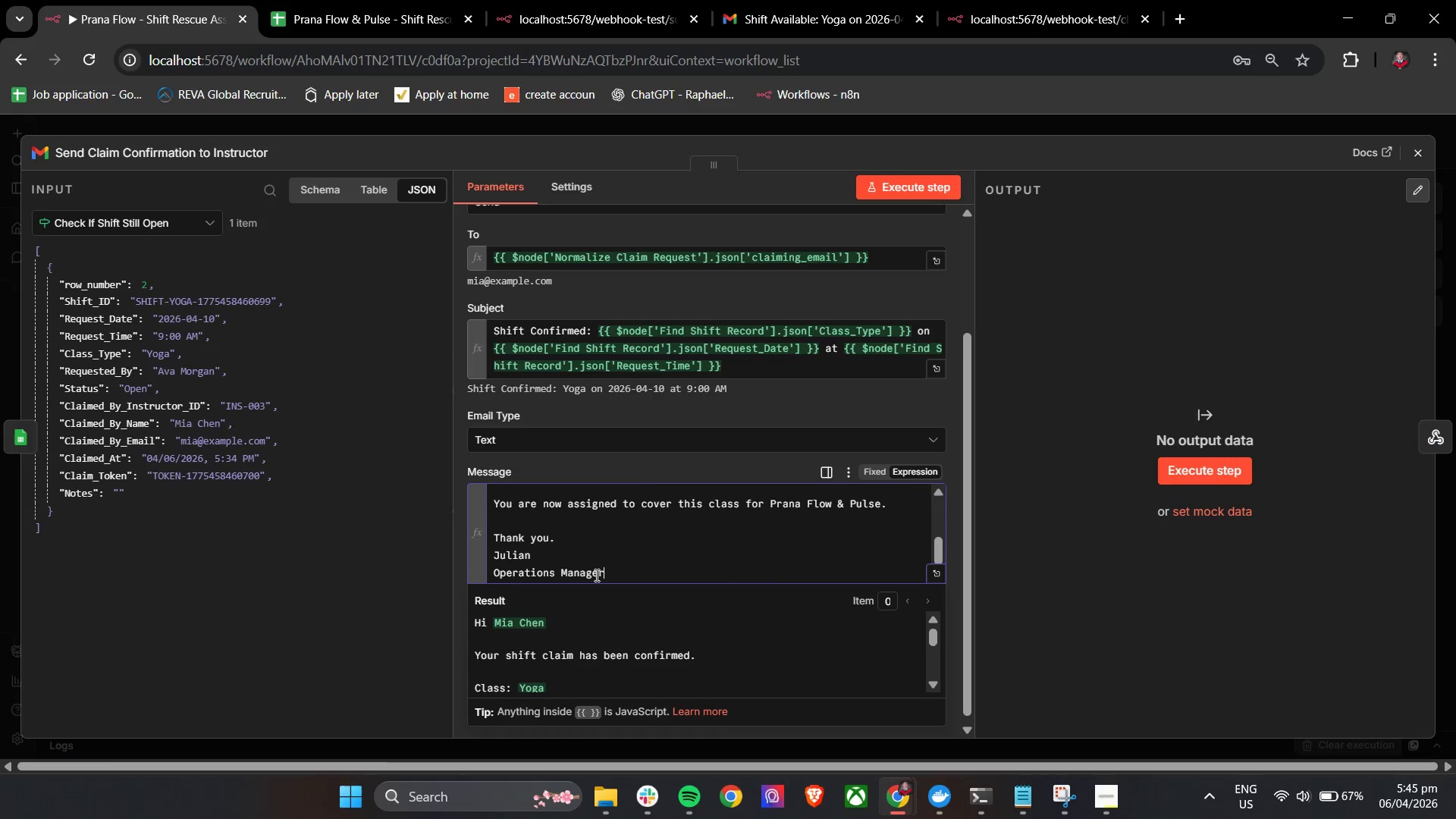 
key(Enter)
 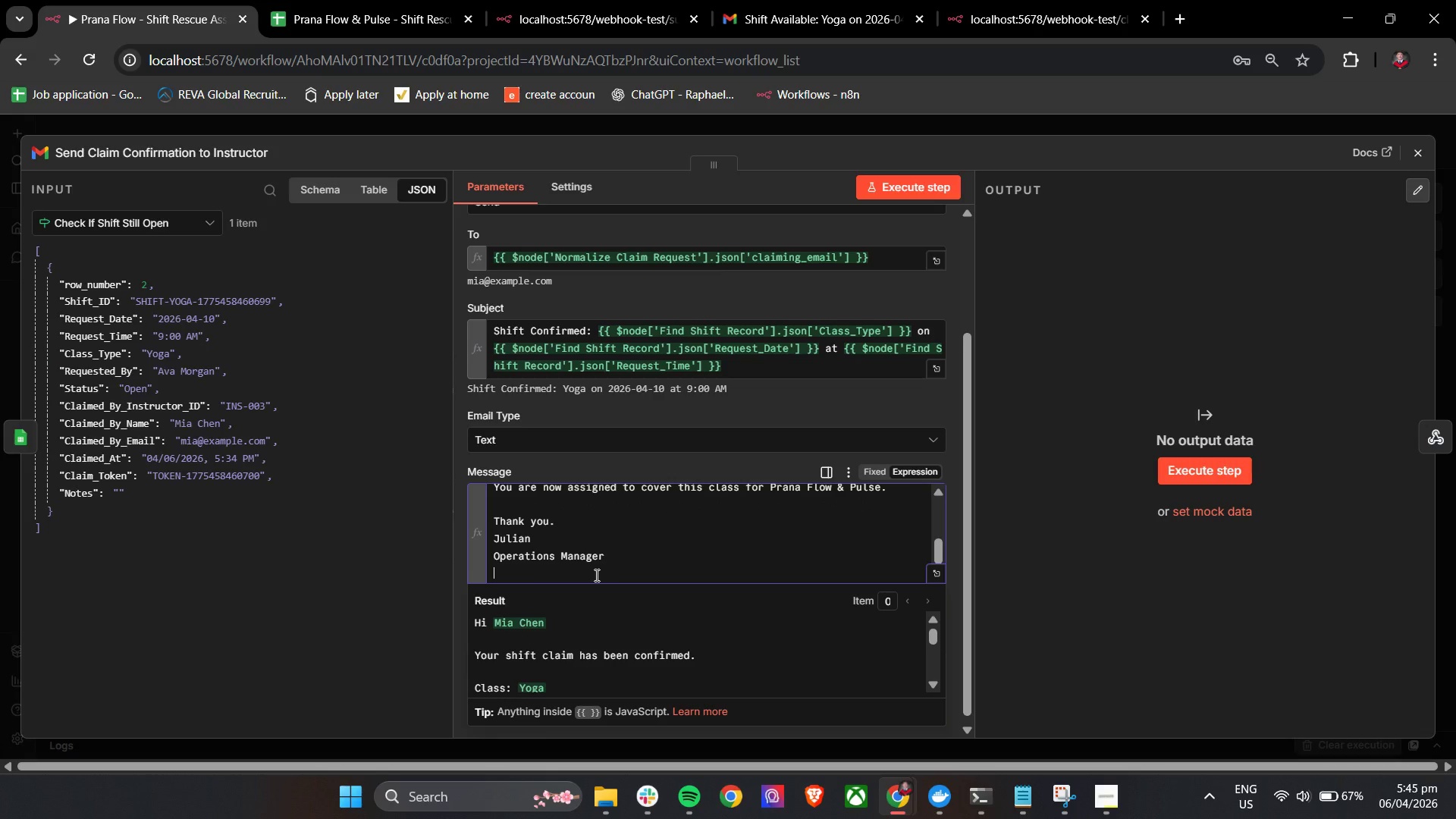 
type(Prana Flow & Pulse)
 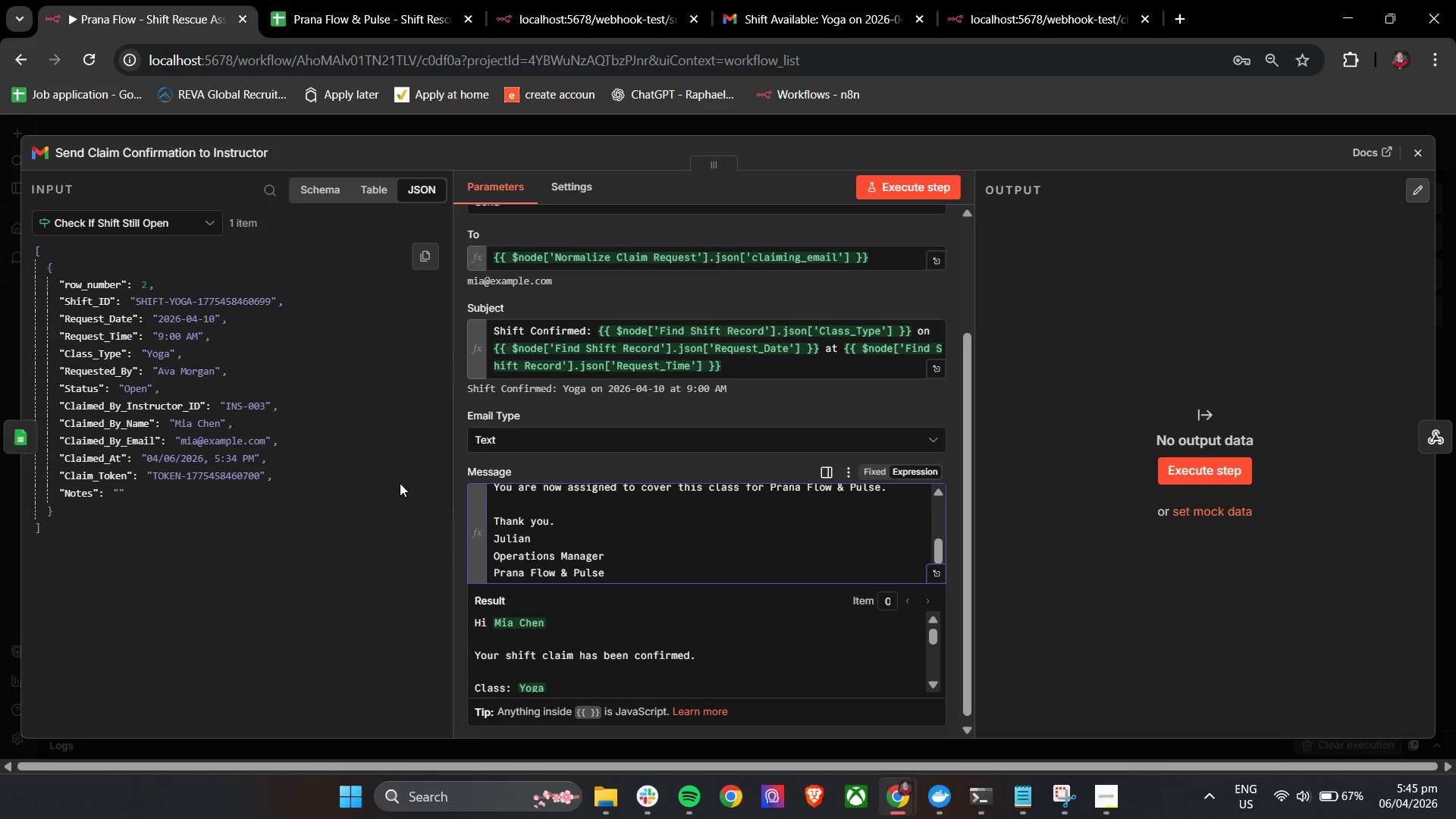 
left_click([520, 462])
 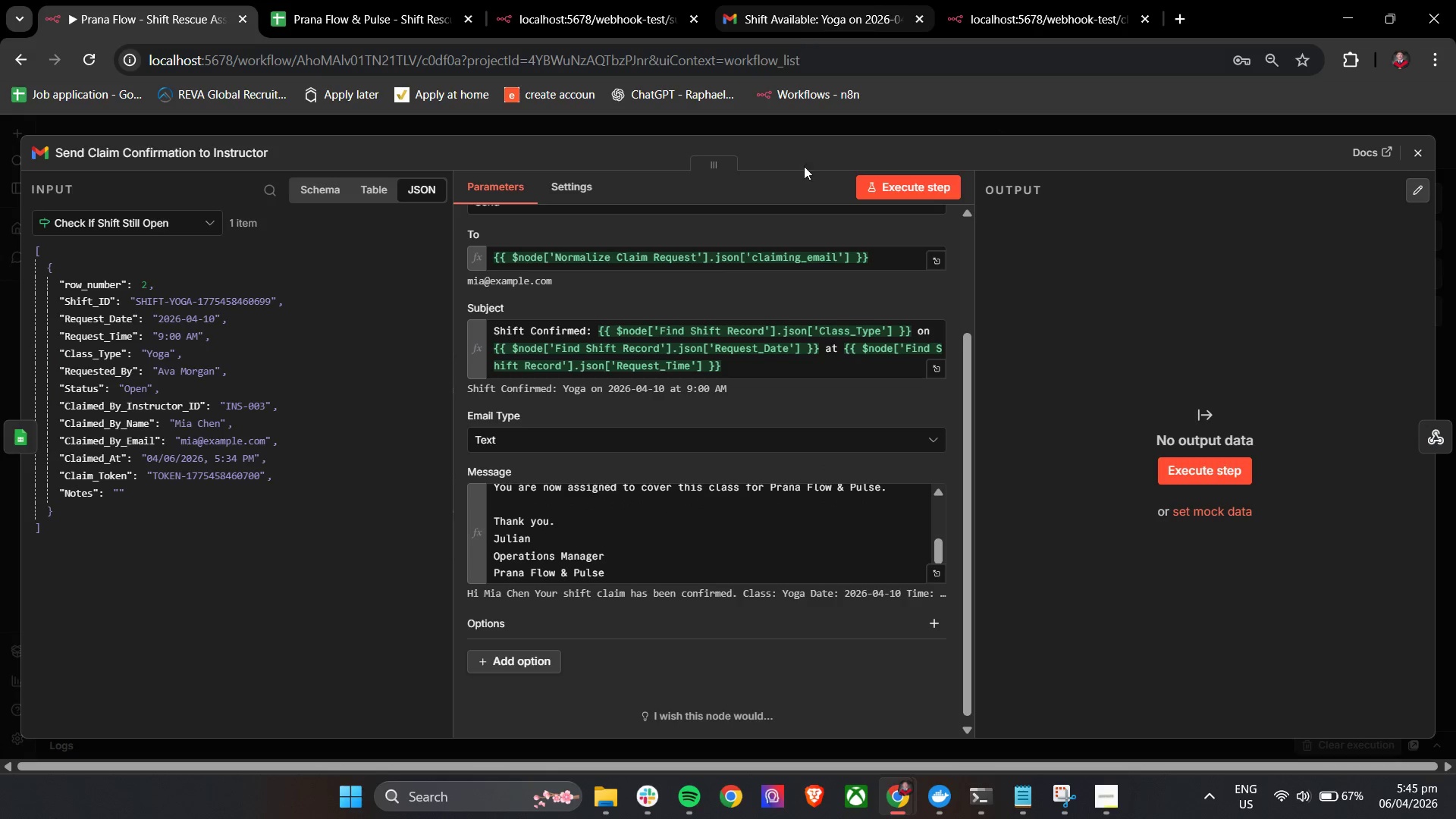 
left_click([1097, 800])